 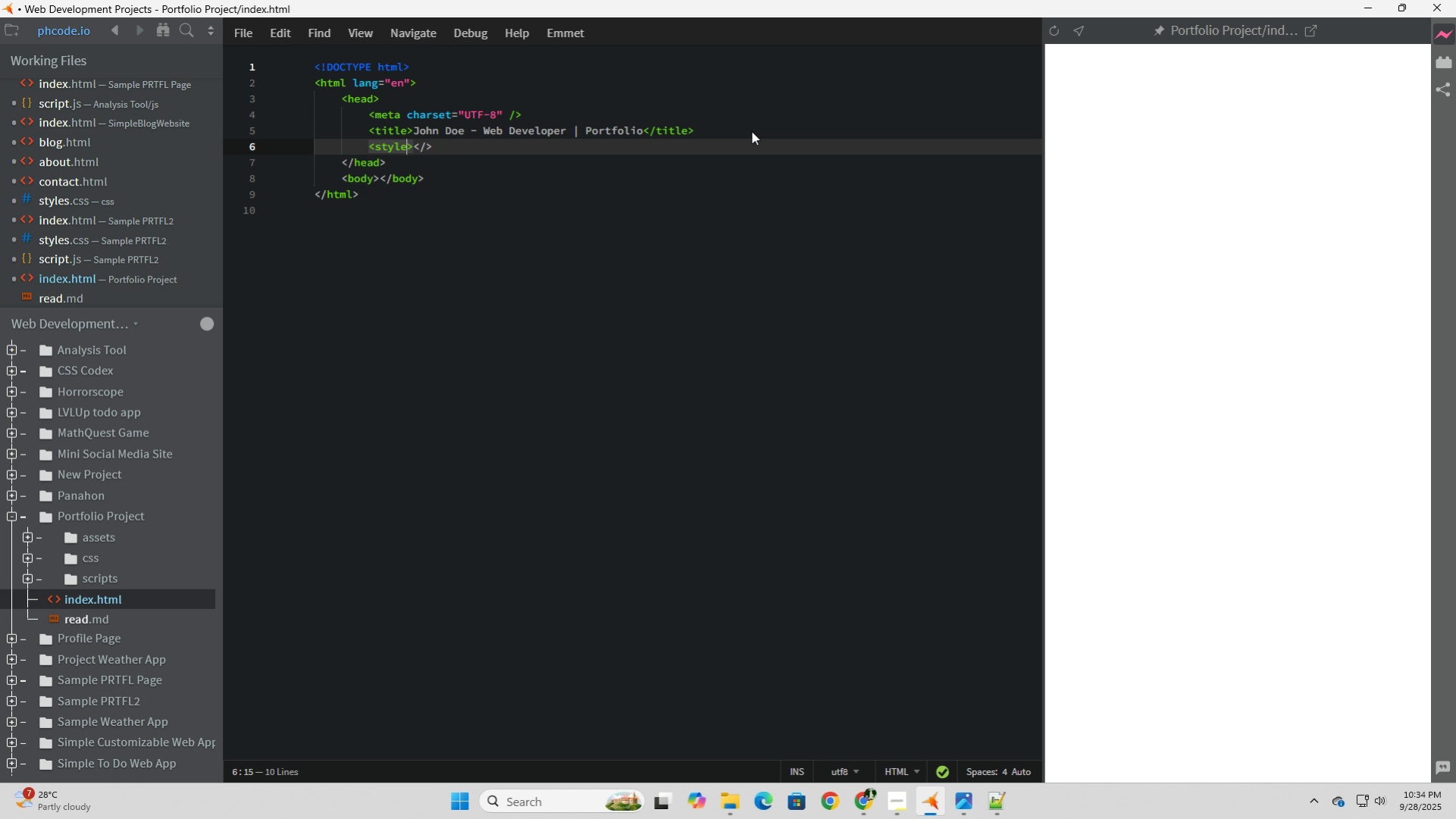 
key(S)
 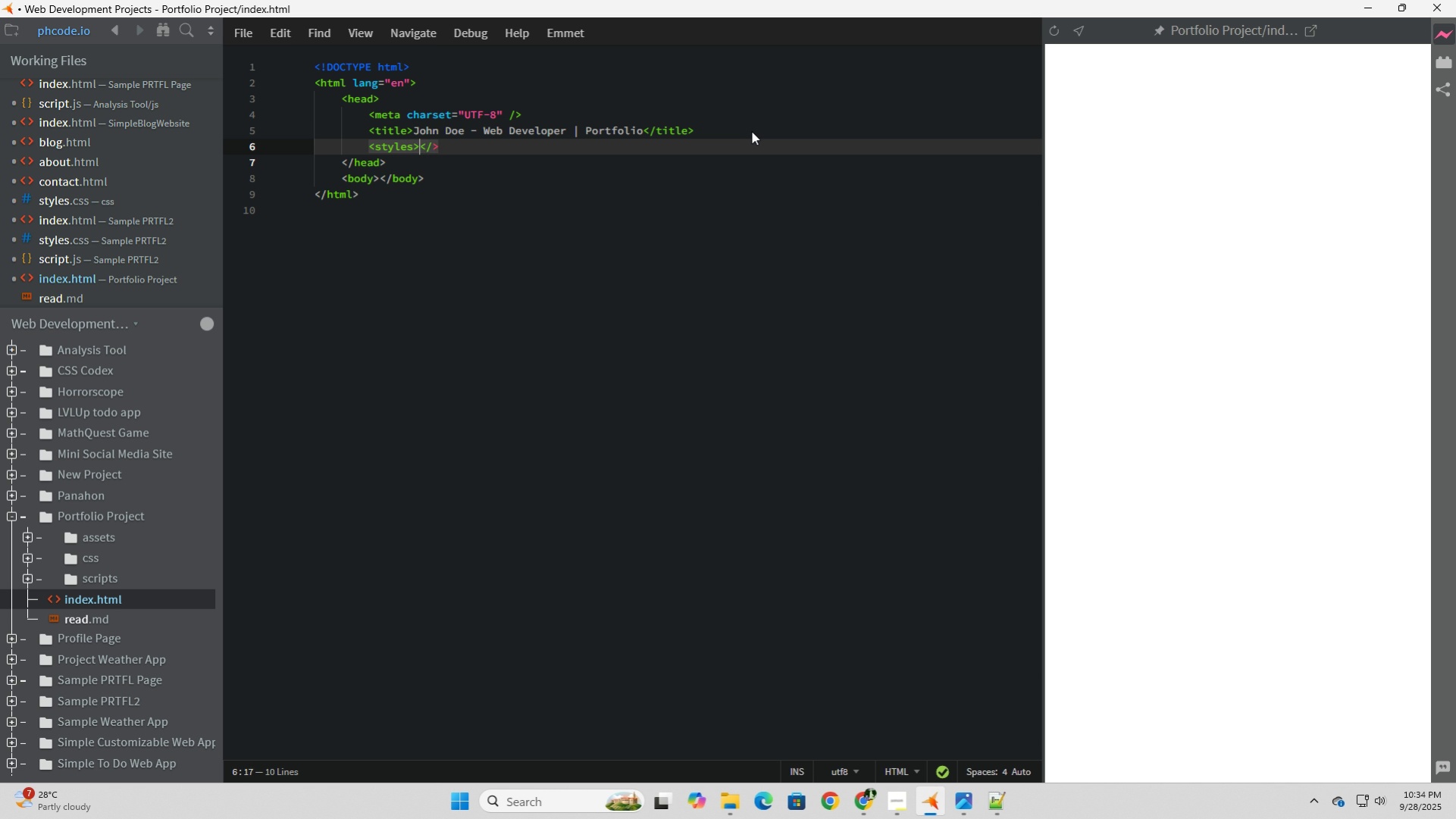 
key(ArrowRight)
 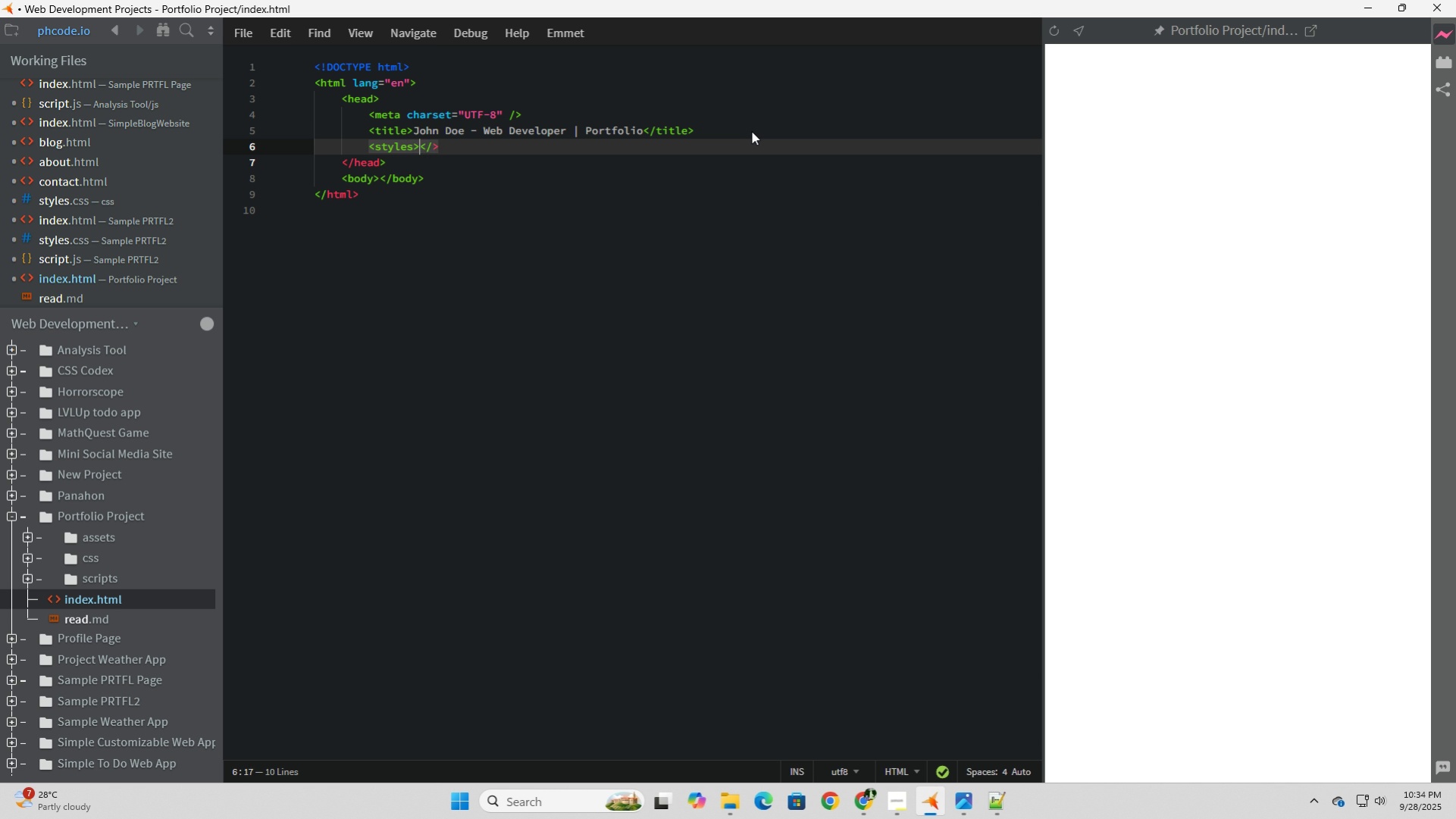 
key(ArrowRight)
 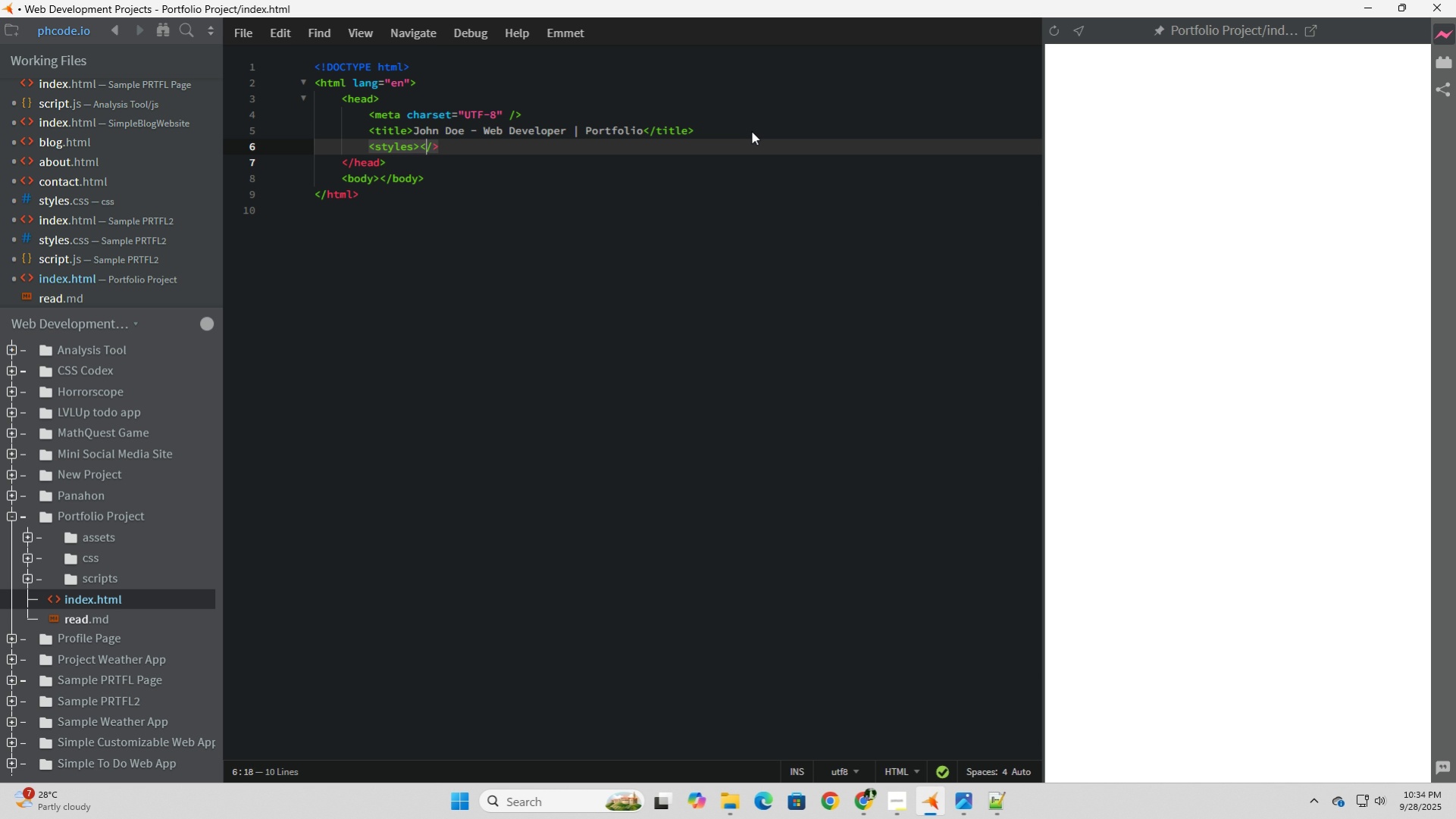 
type(style)
 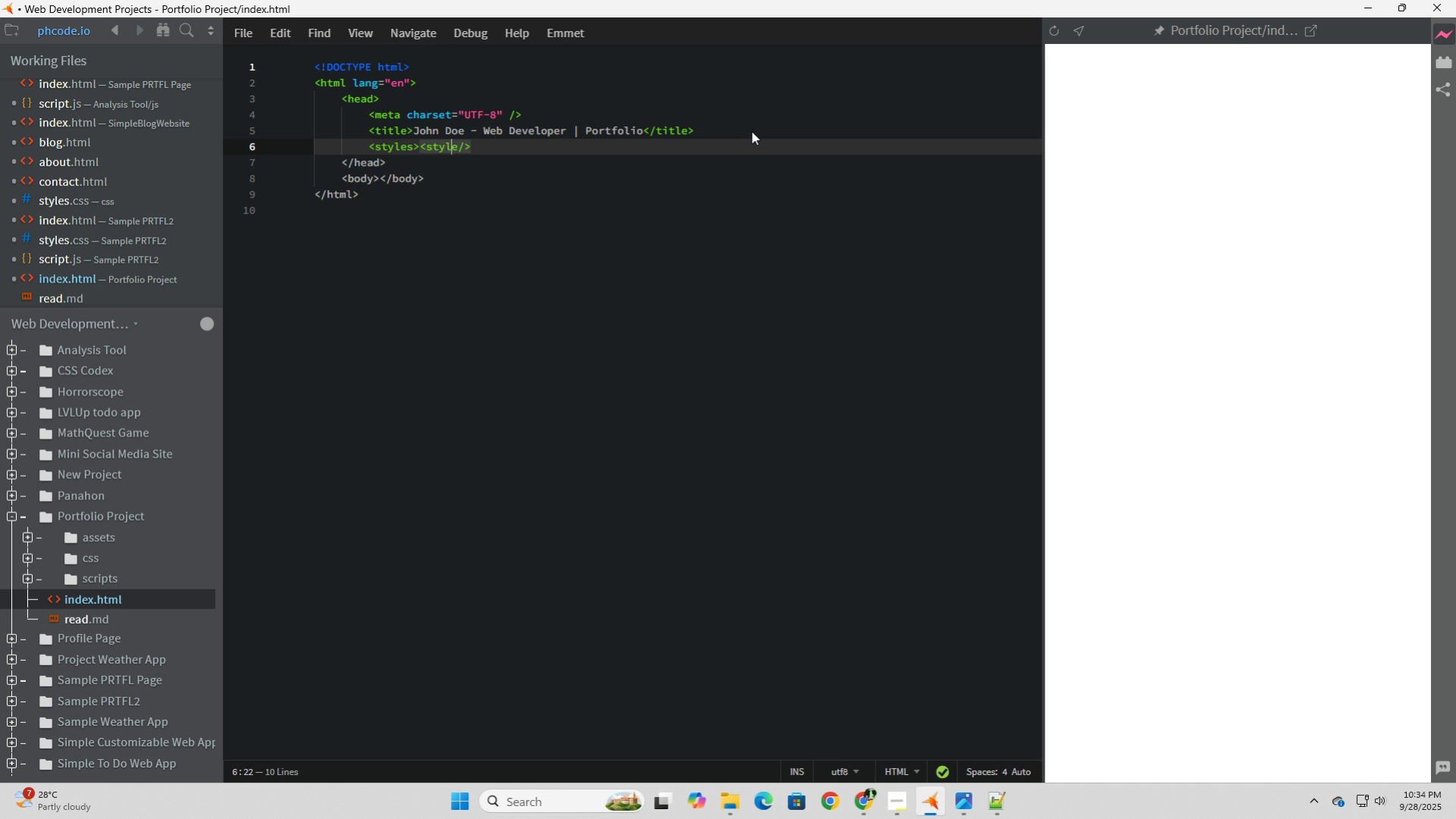 
key(ArrowLeft)
 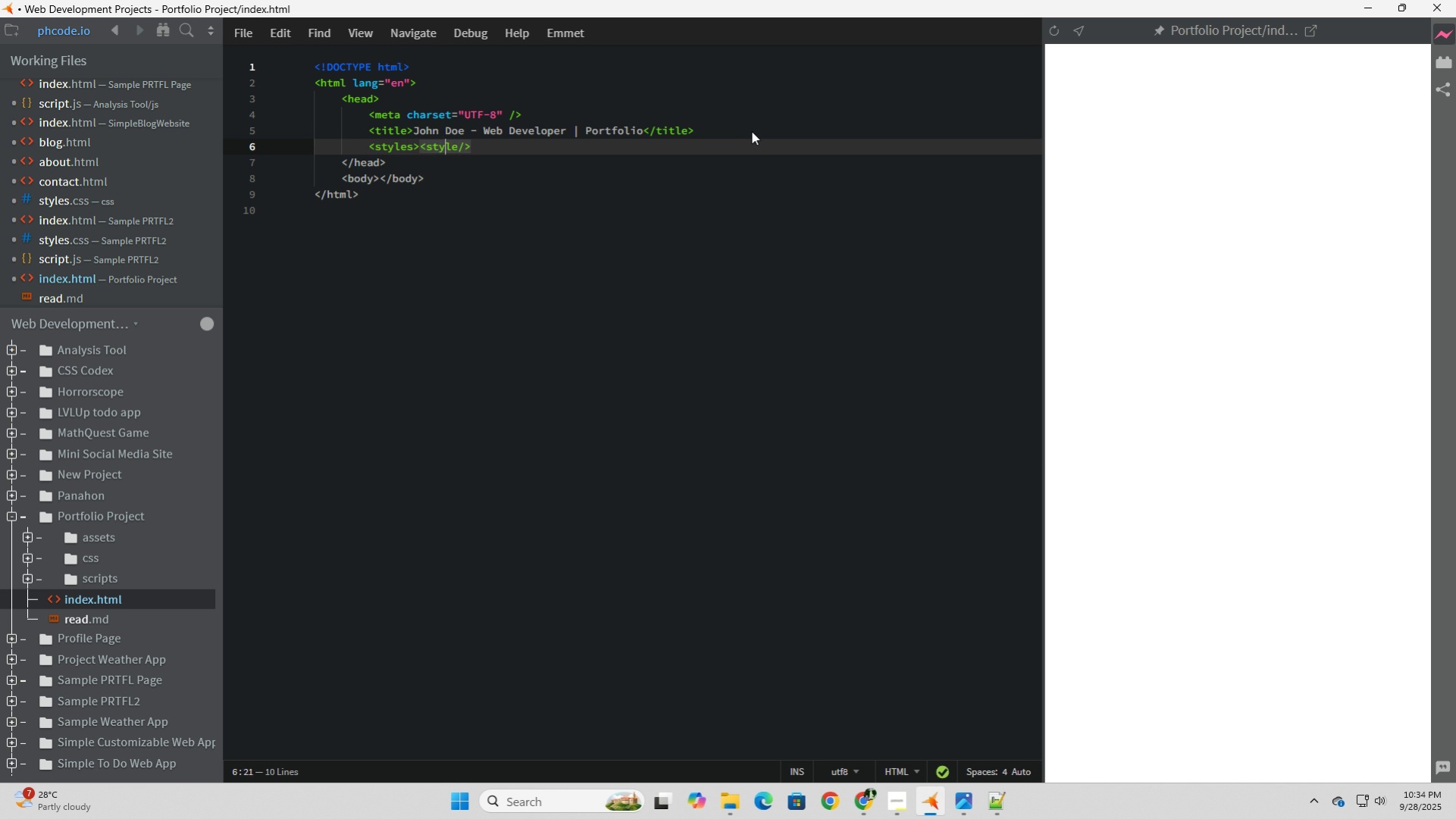 
key(ArrowLeft)
 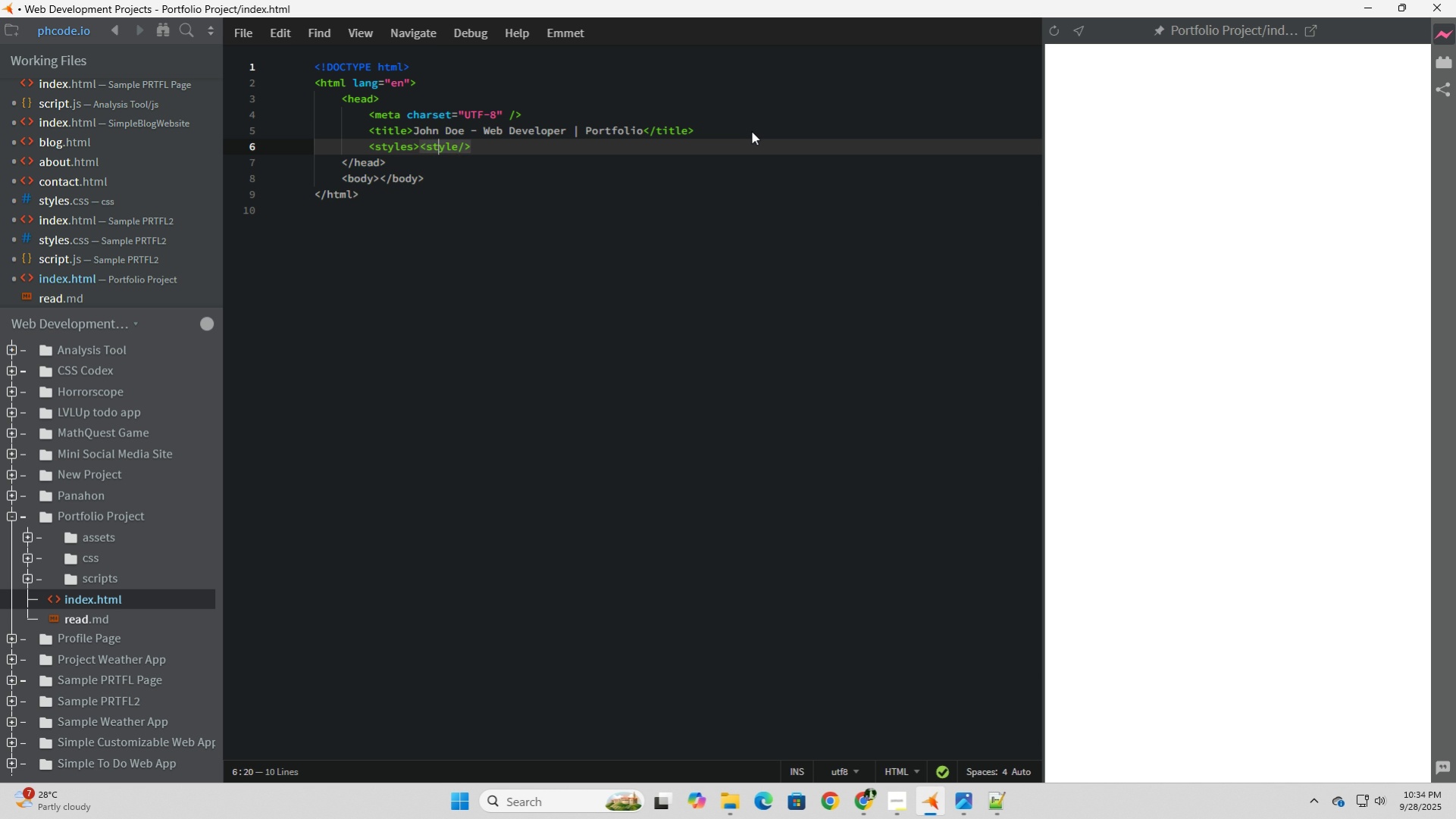 
key(ArrowLeft)
 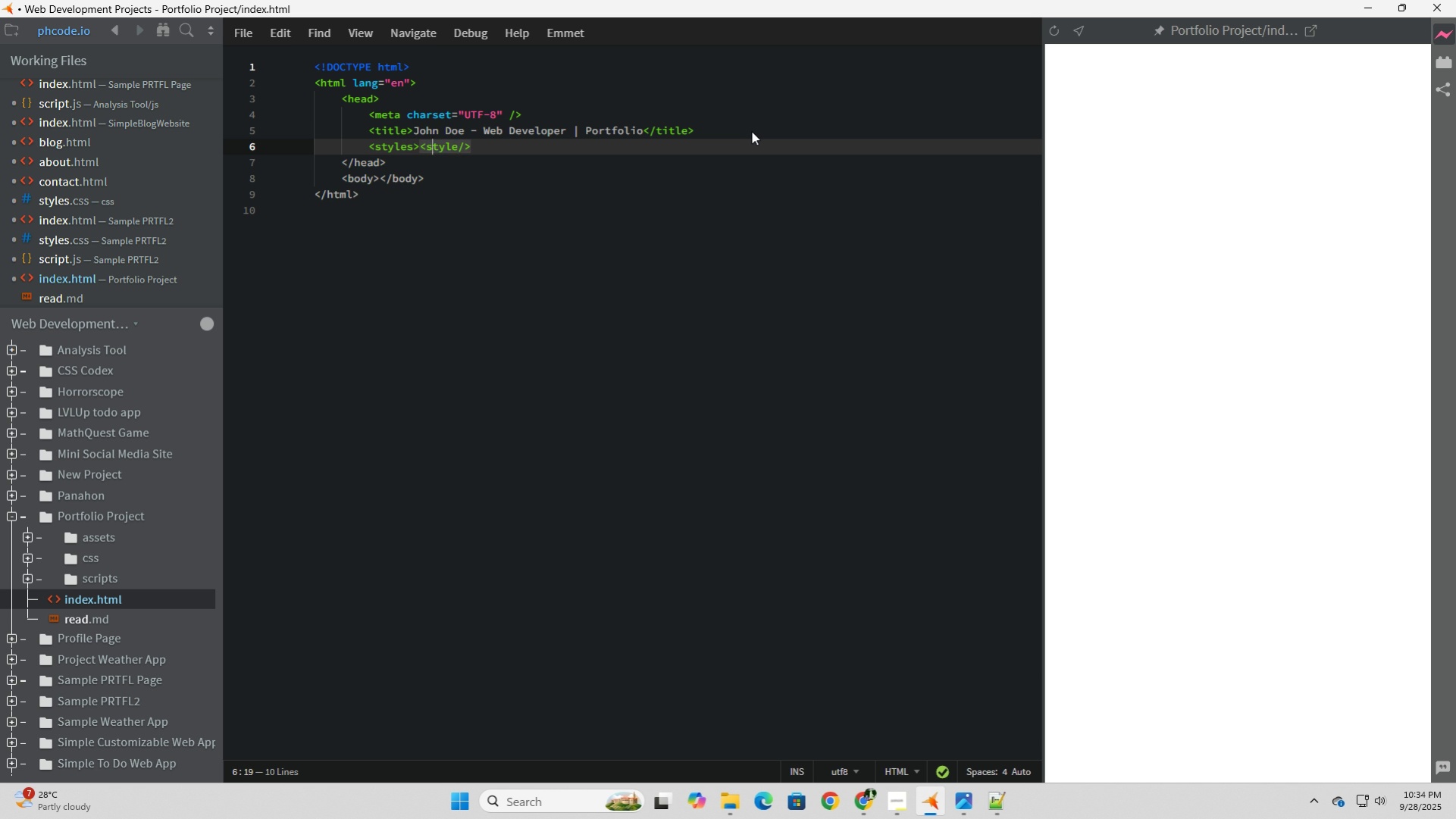 
key(ArrowLeft)
 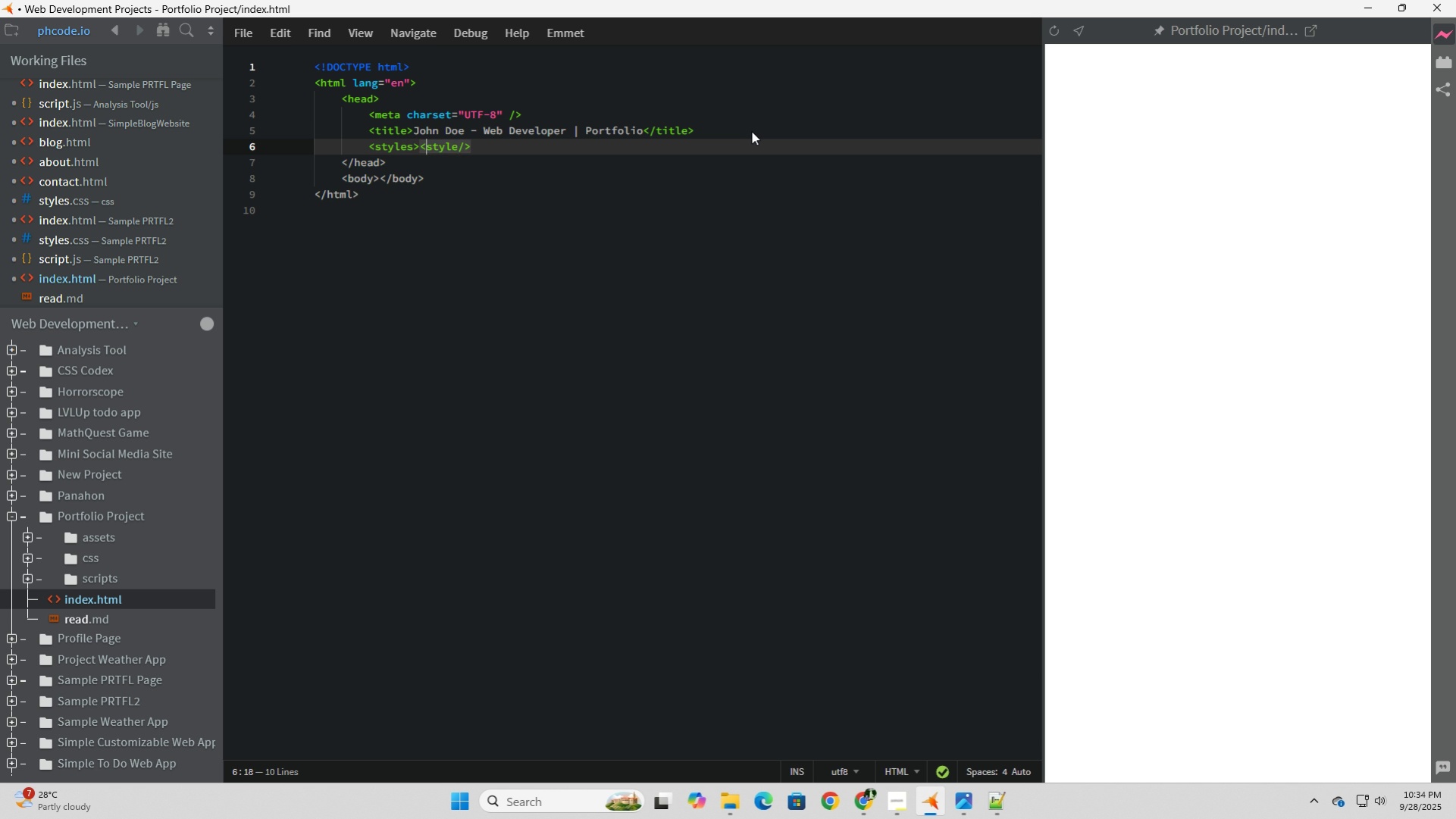 
key(ArrowLeft)
 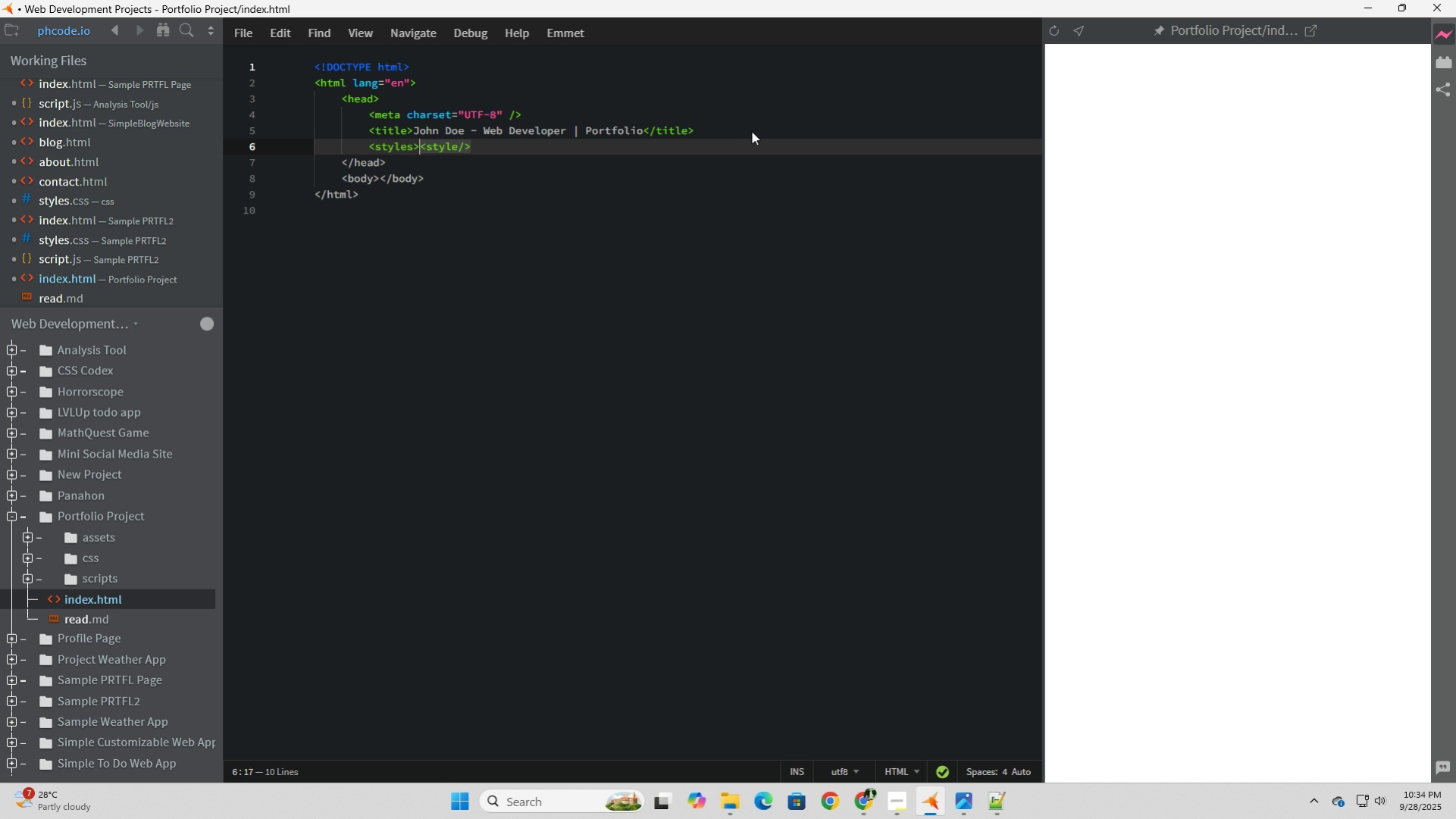 
key(ArrowLeft)
 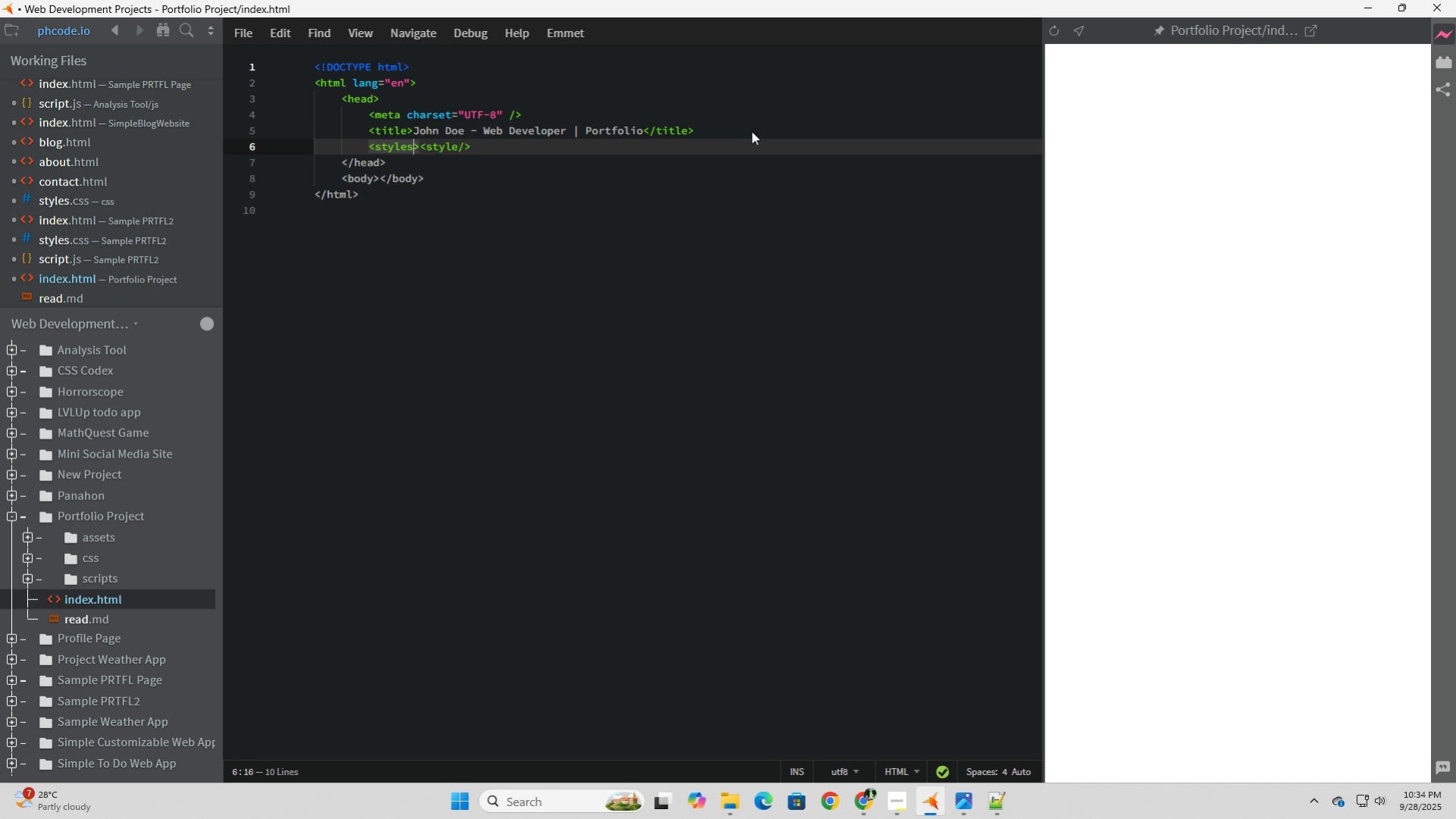 
key(ArrowLeft)
 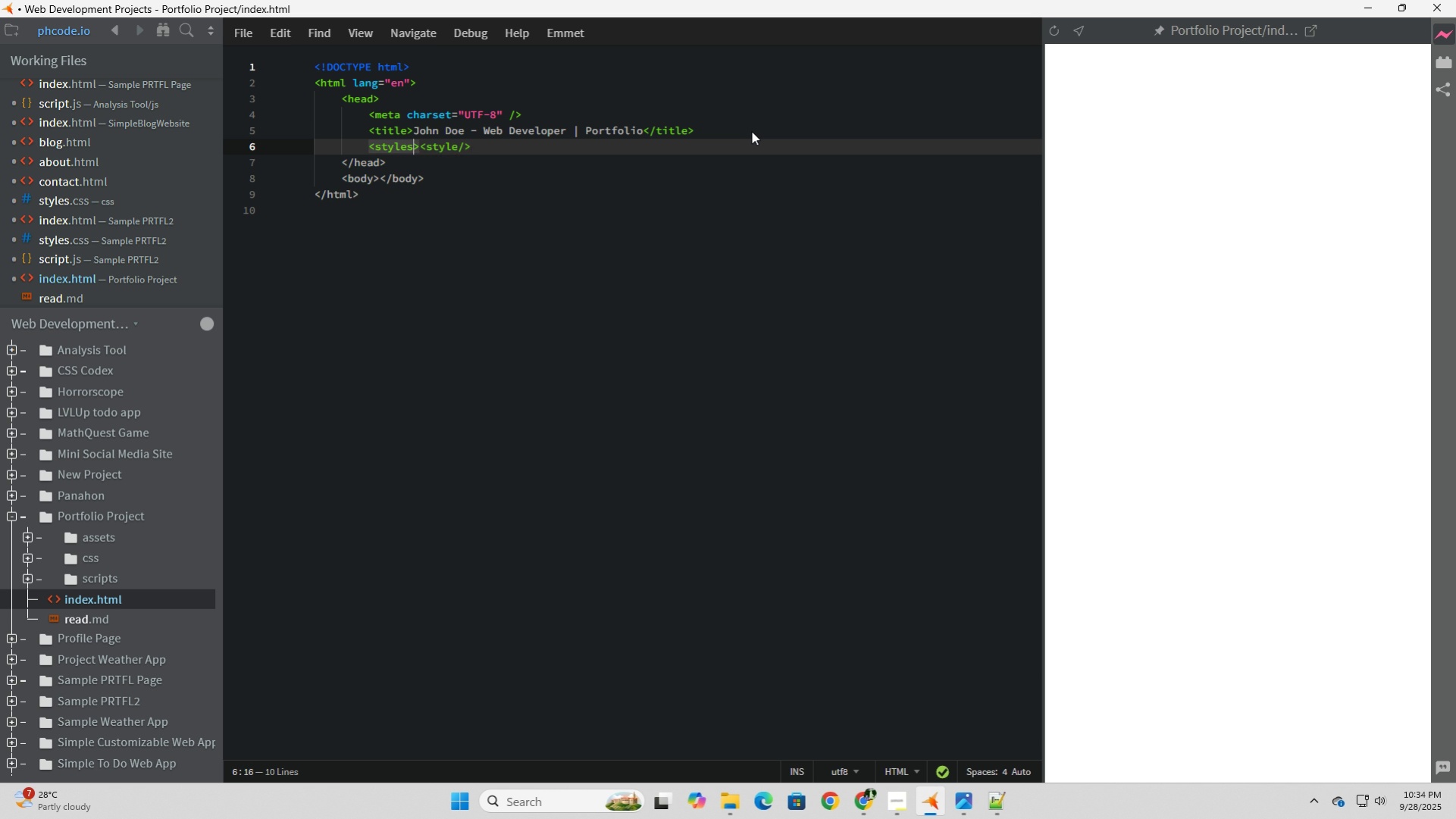 
key(Backspace)
type( rel="stylesheet)